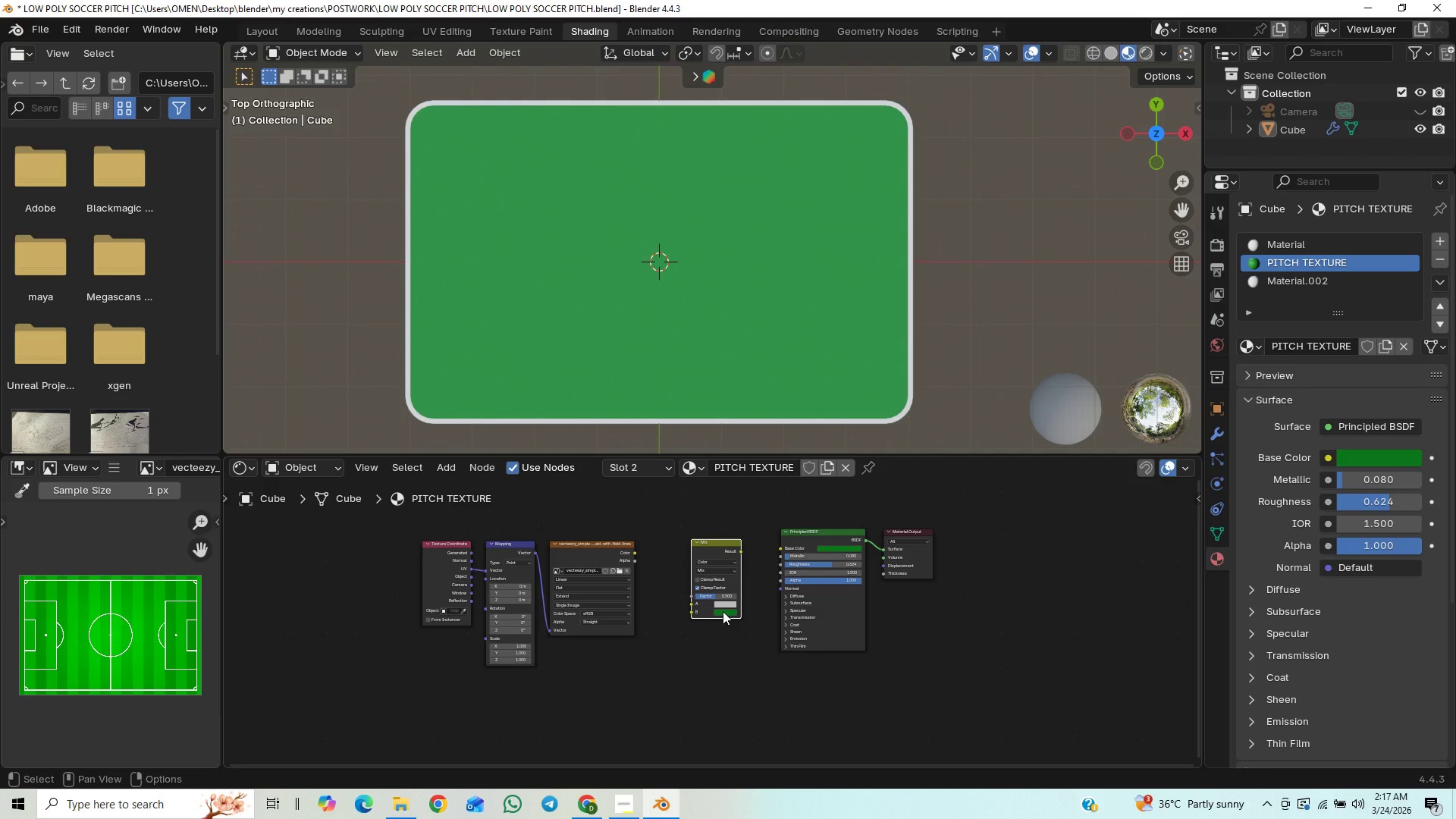 
left_click_drag(start_coordinate=[723, 611], to_coordinate=[720, 604])
 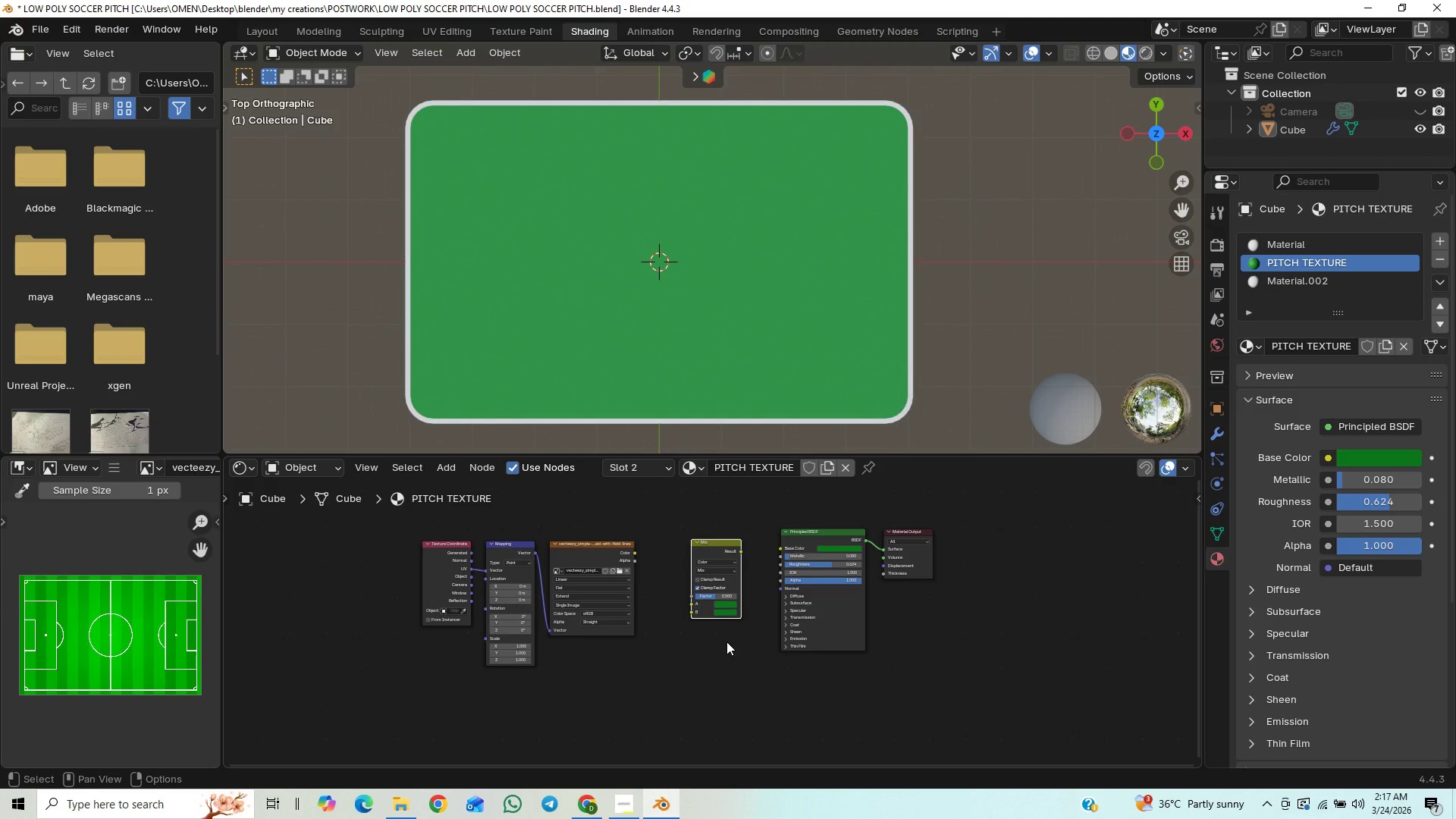 
mouse_move([709, 620])
 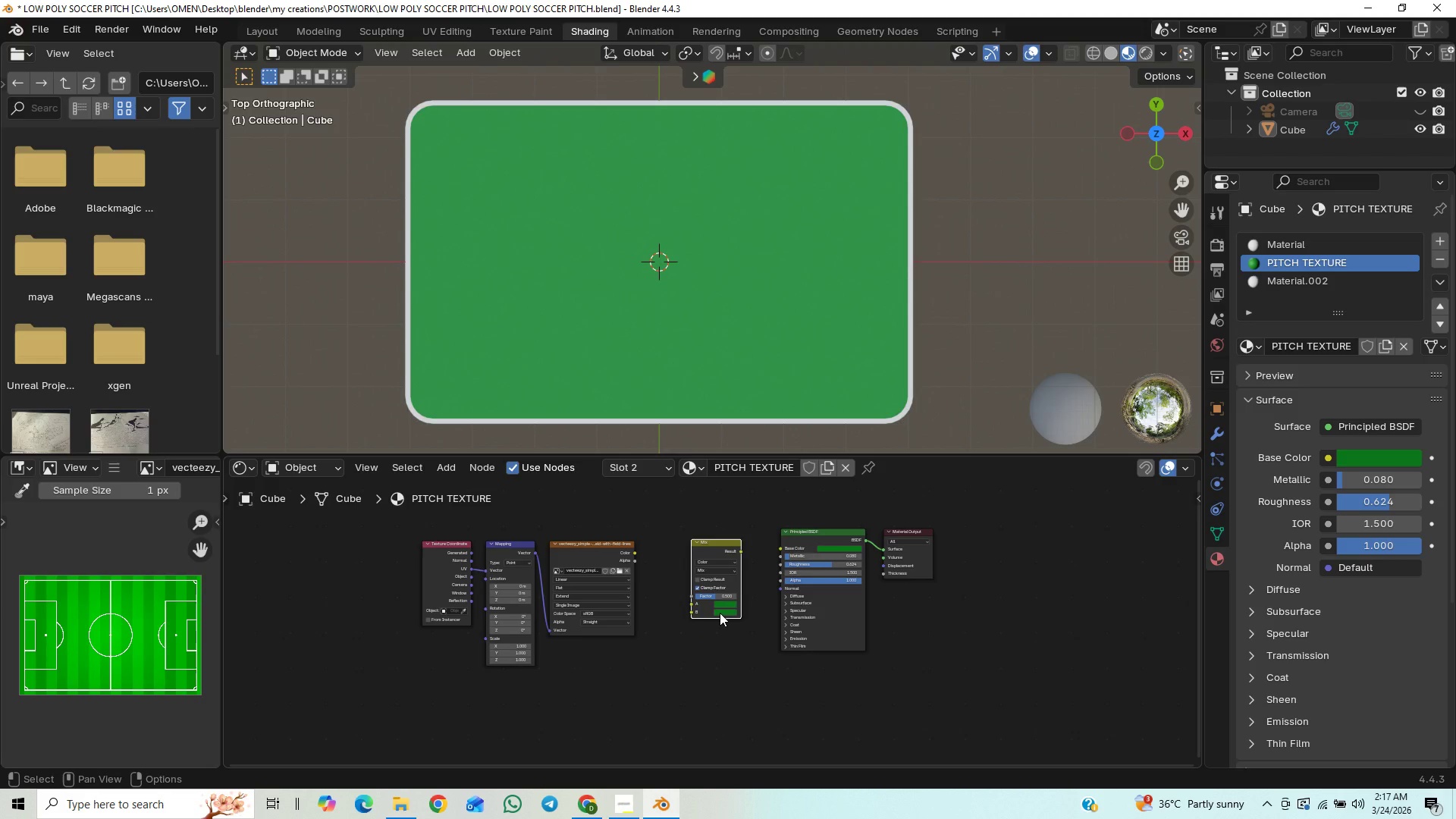 
right_click([720, 613])
 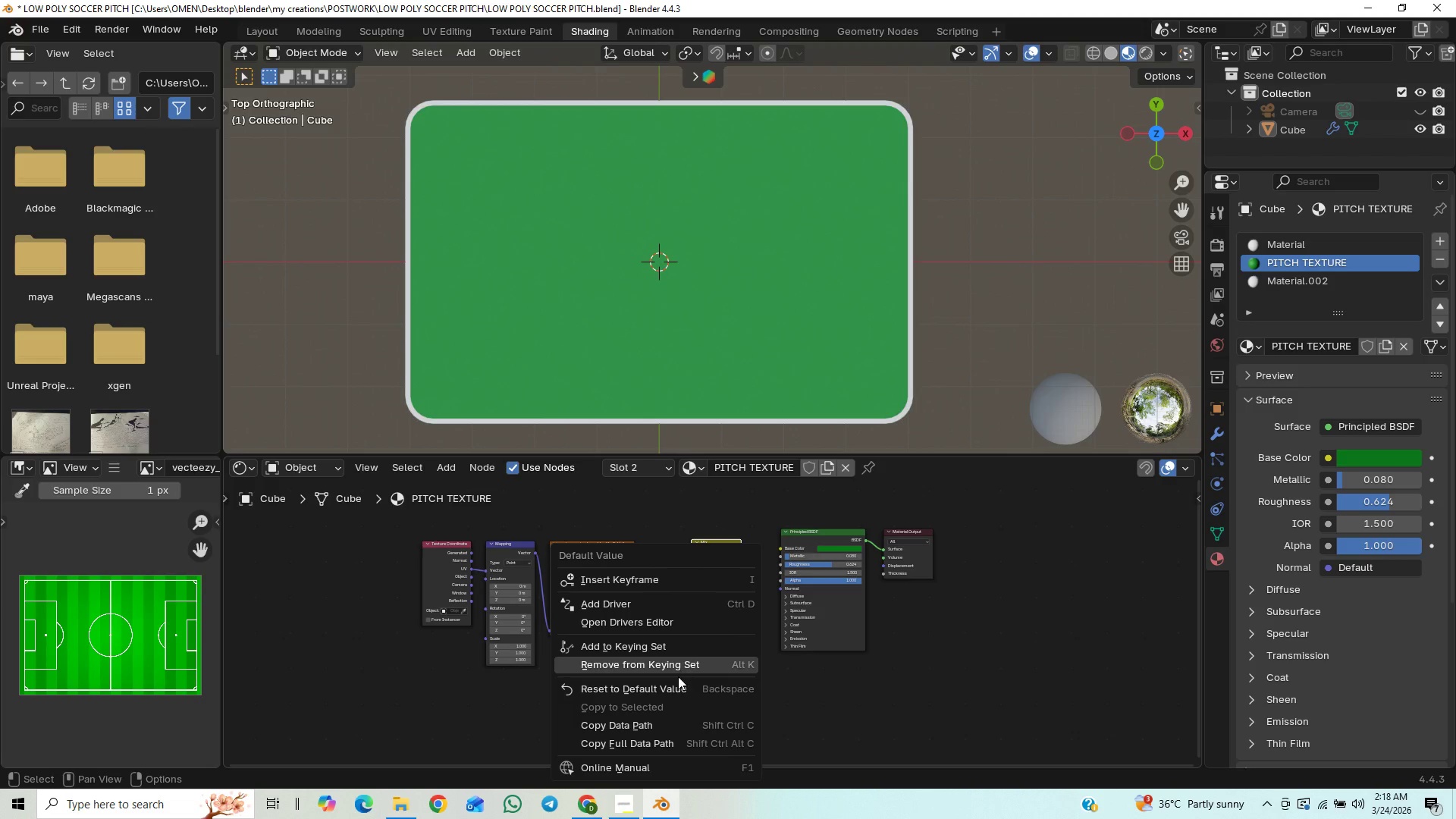 
left_click([673, 682])
 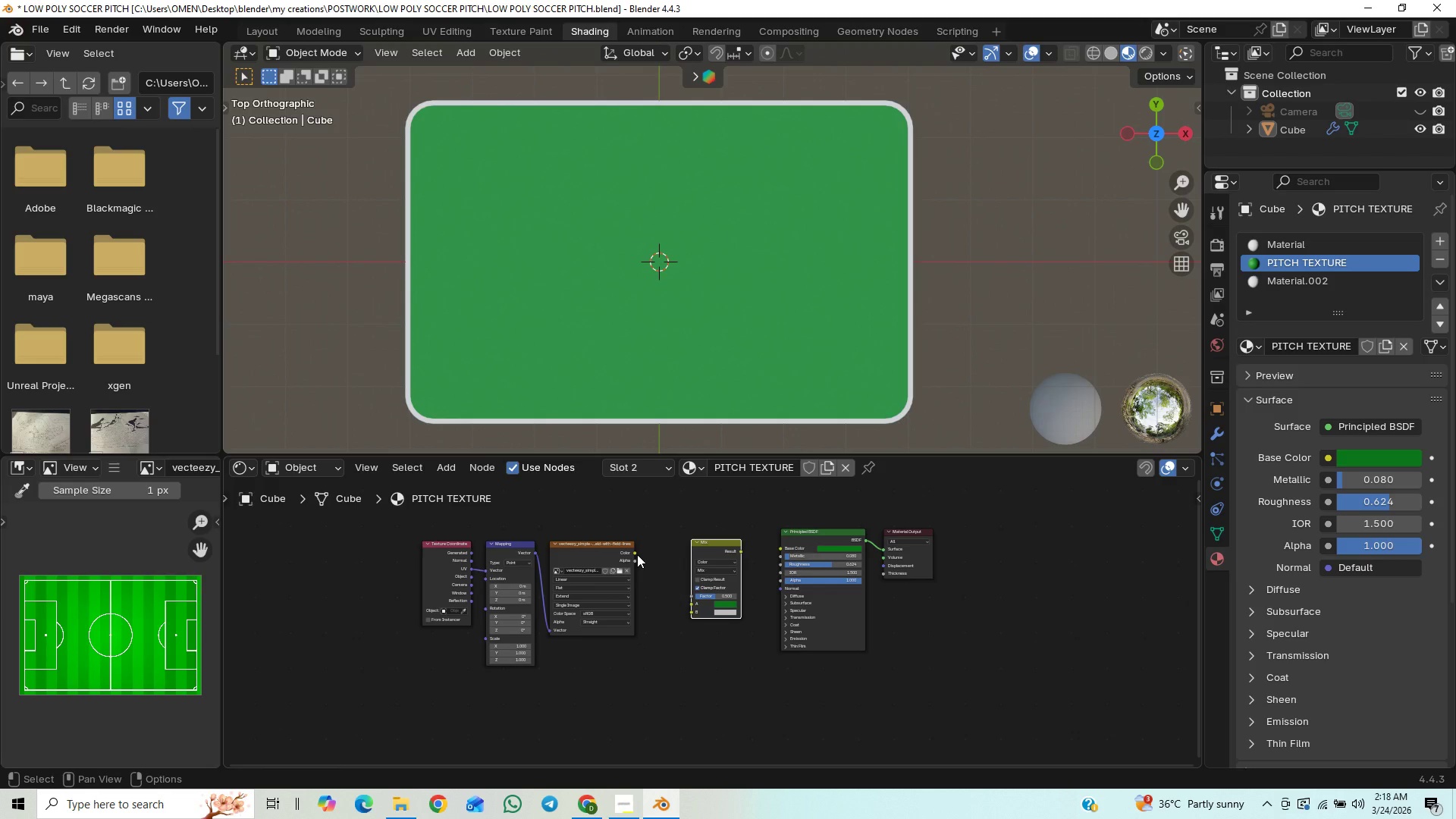 
left_click_drag(start_coordinate=[637, 554], to_coordinate=[688, 604])
 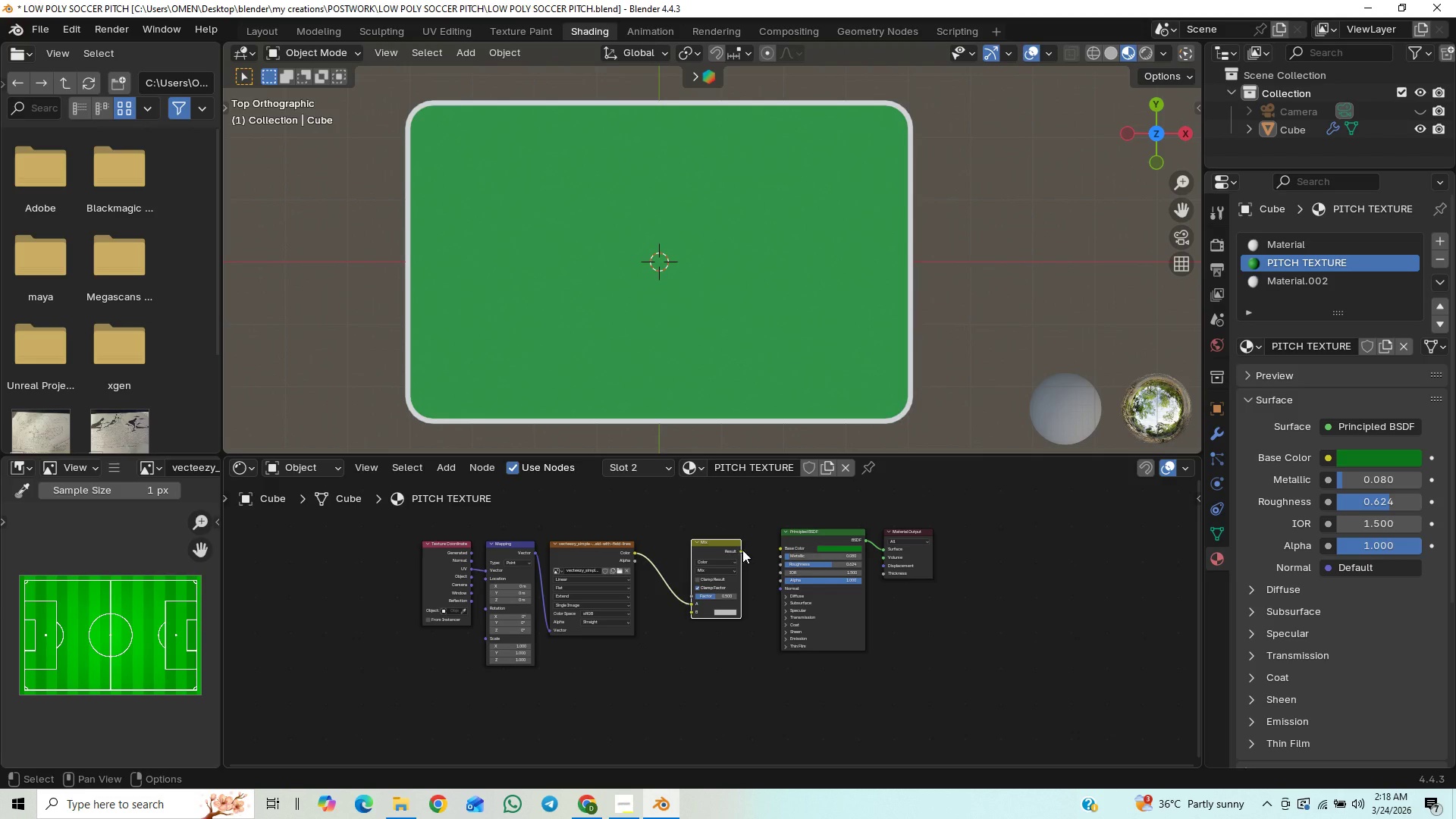 
left_click_drag(start_coordinate=[744, 548], to_coordinate=[778, 550])
 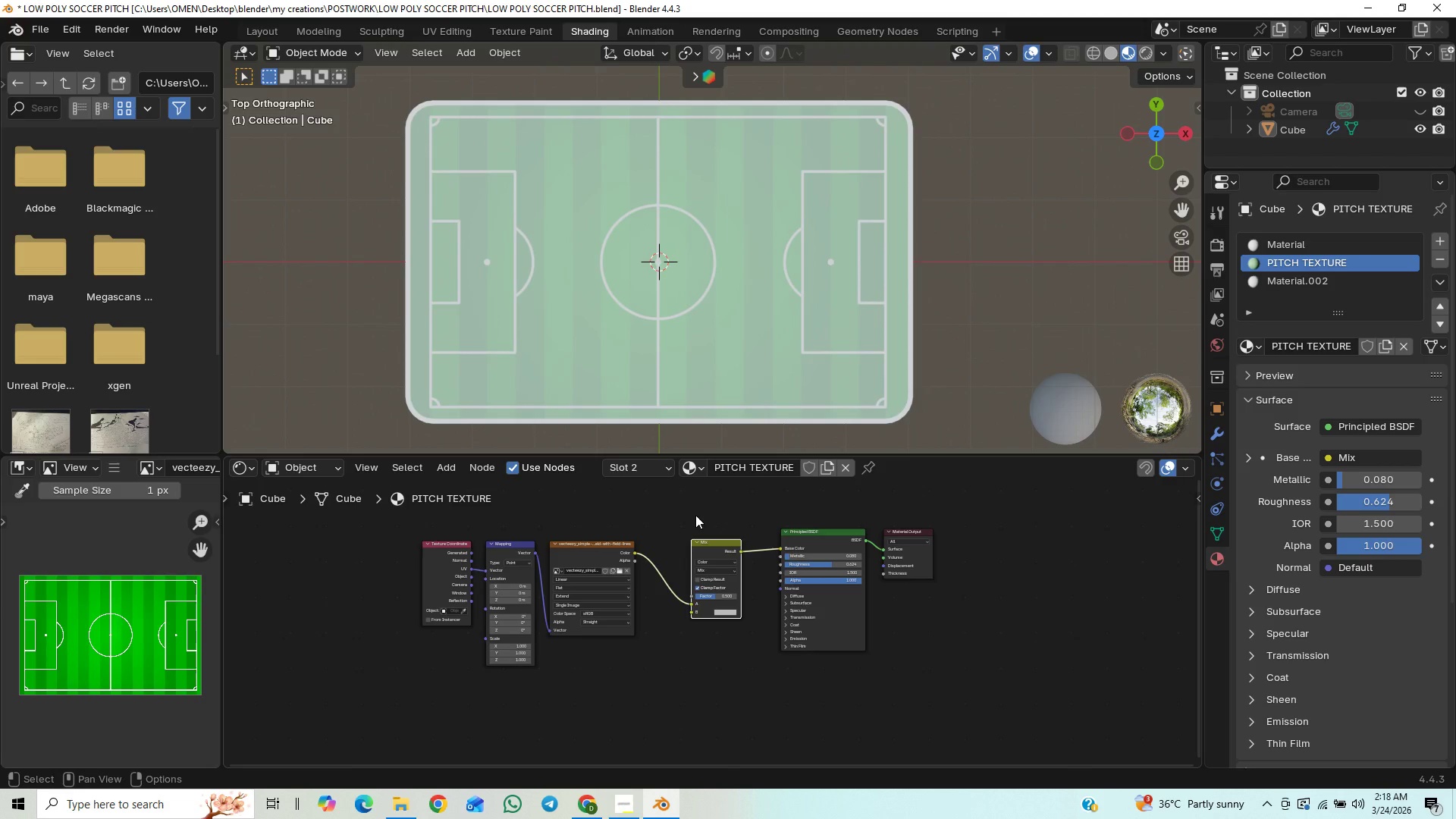 
wait(8.06)
 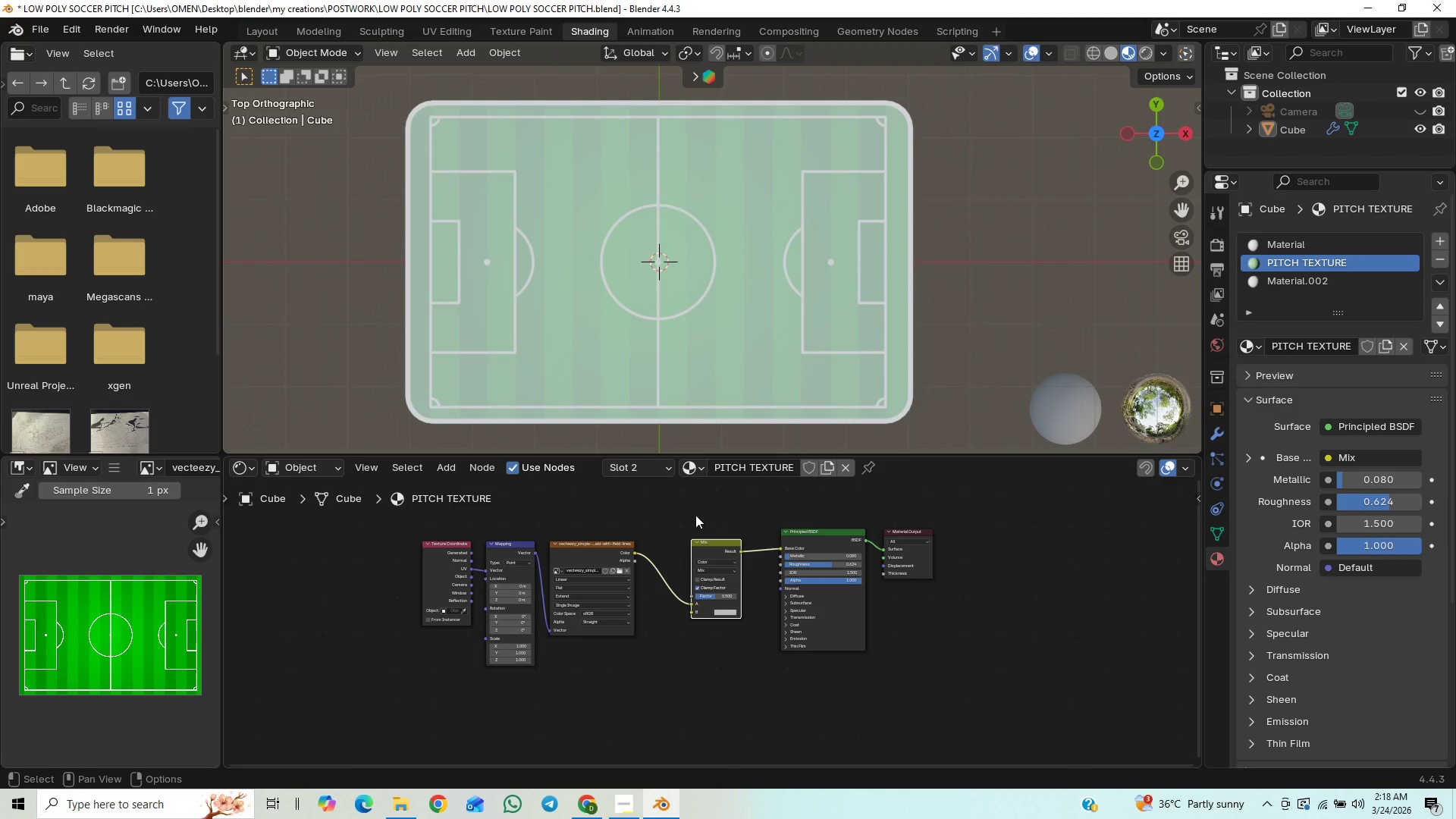 
left_click_drag(start_coordinate=[688, 601], to_coordinate=[671, 623])
 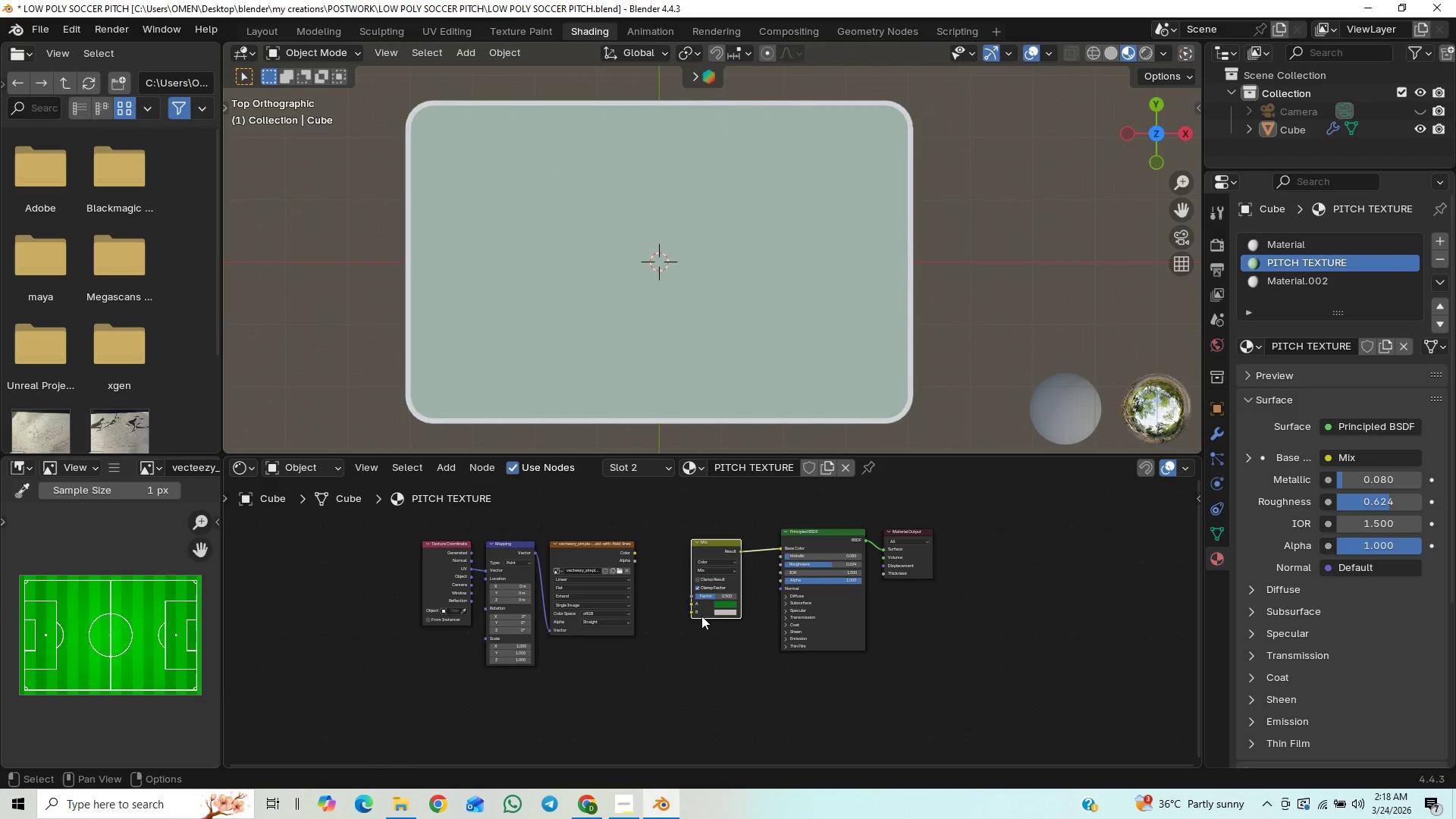 
mouse_move([724, 617])
 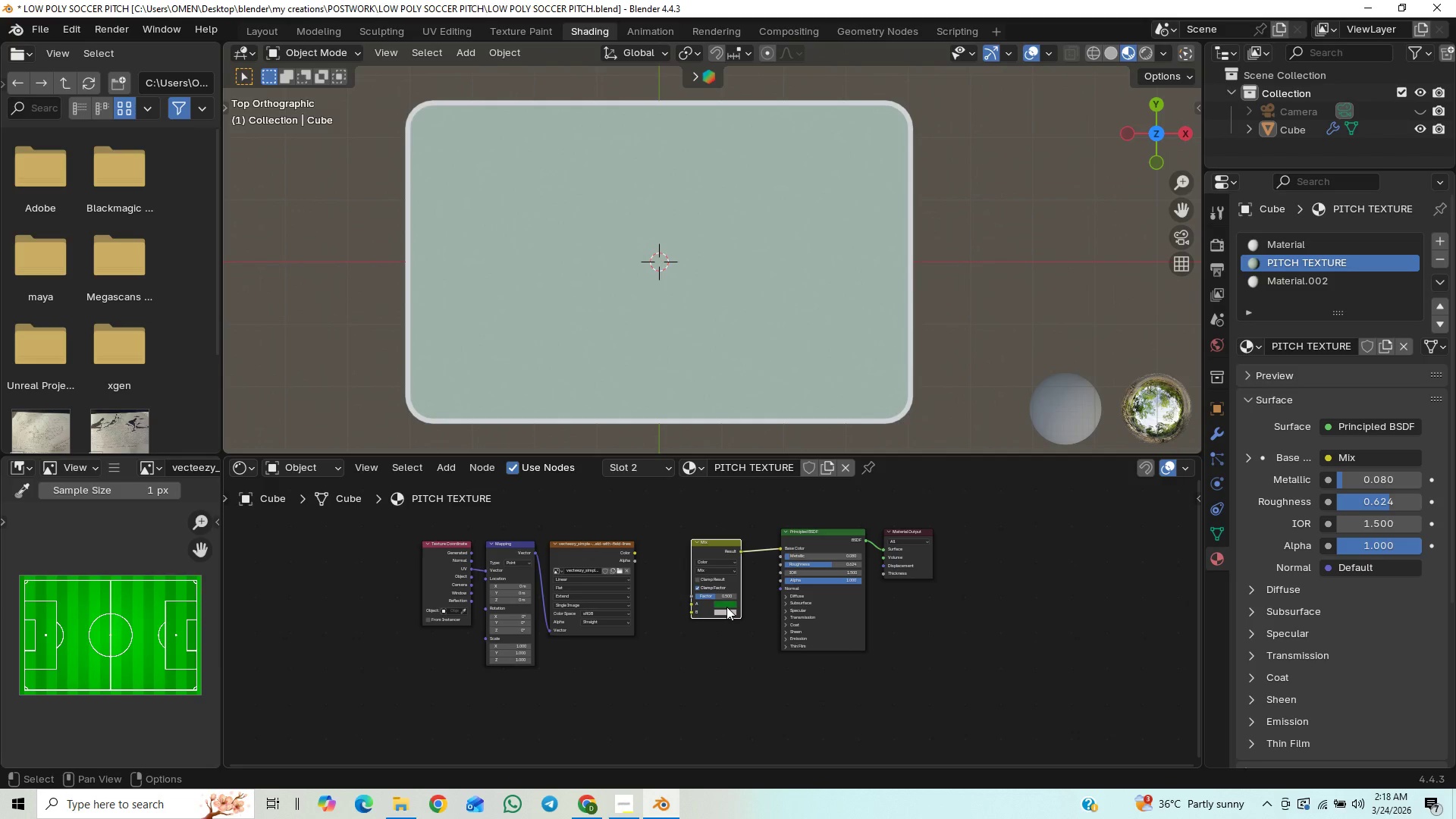 
left_click_drag(start_coordinate=[726, 607], to_coordinate=[729, 615])
 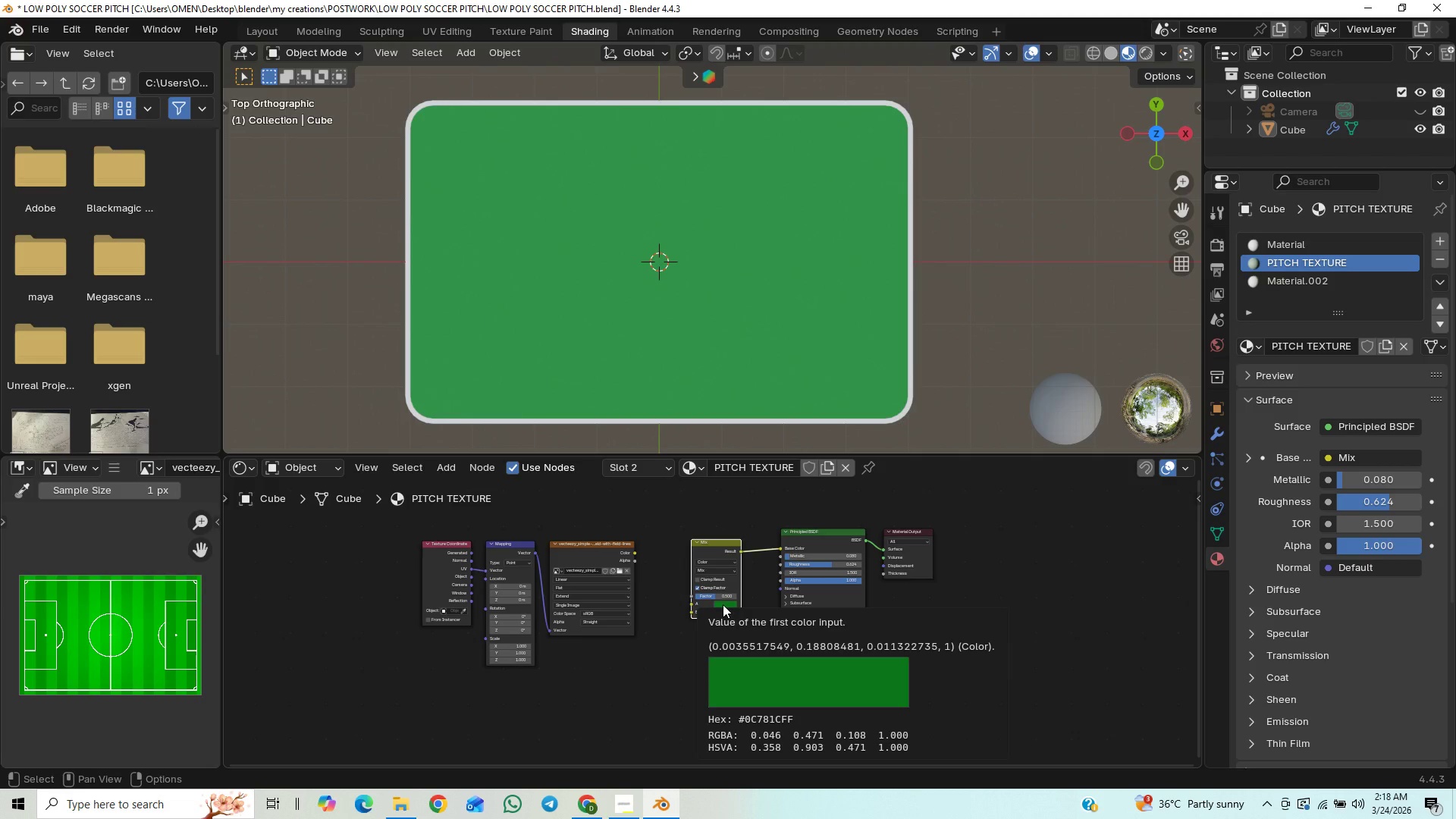 
right_click([724, 604])
 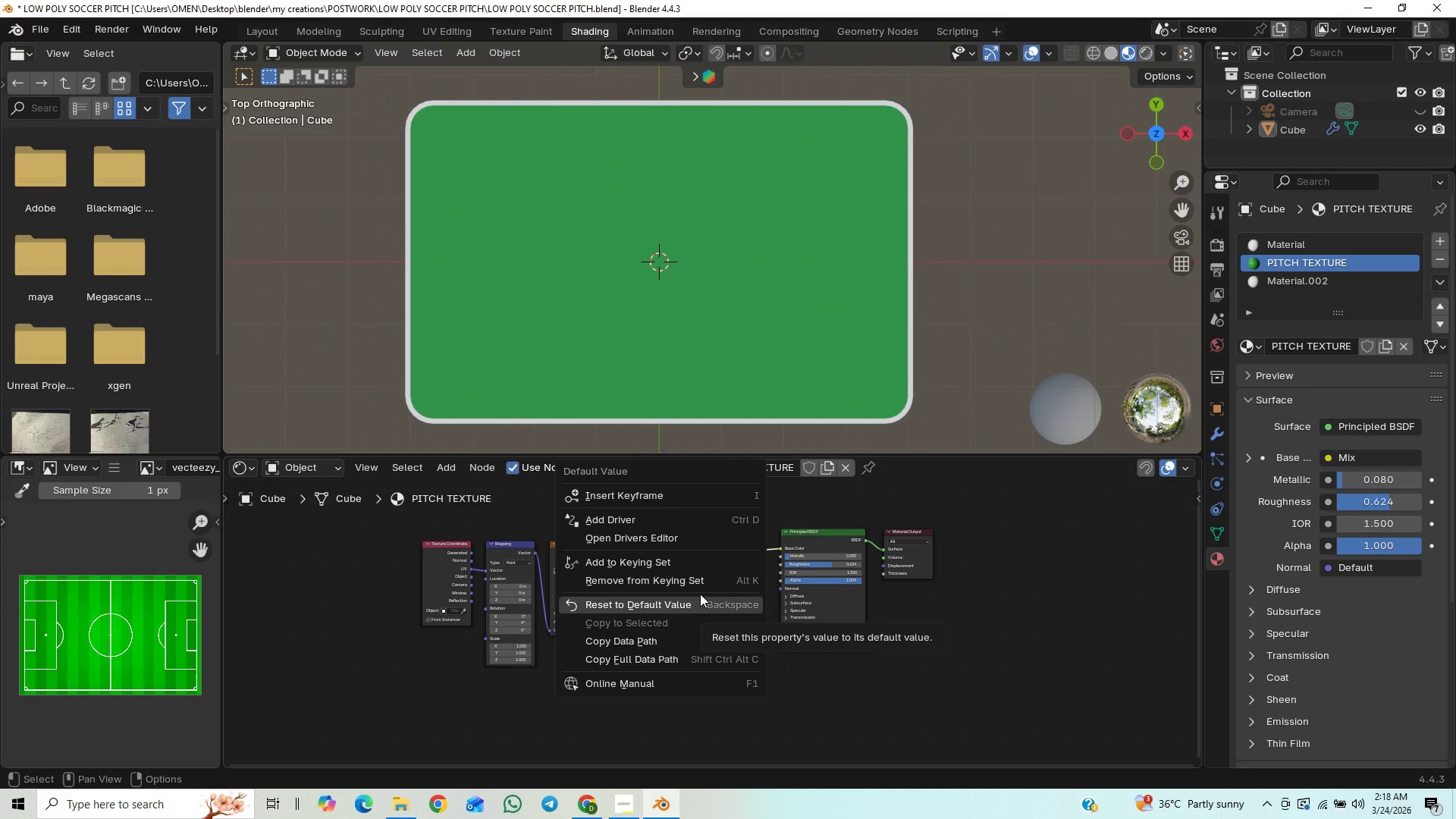 
left_click([695, 602])
 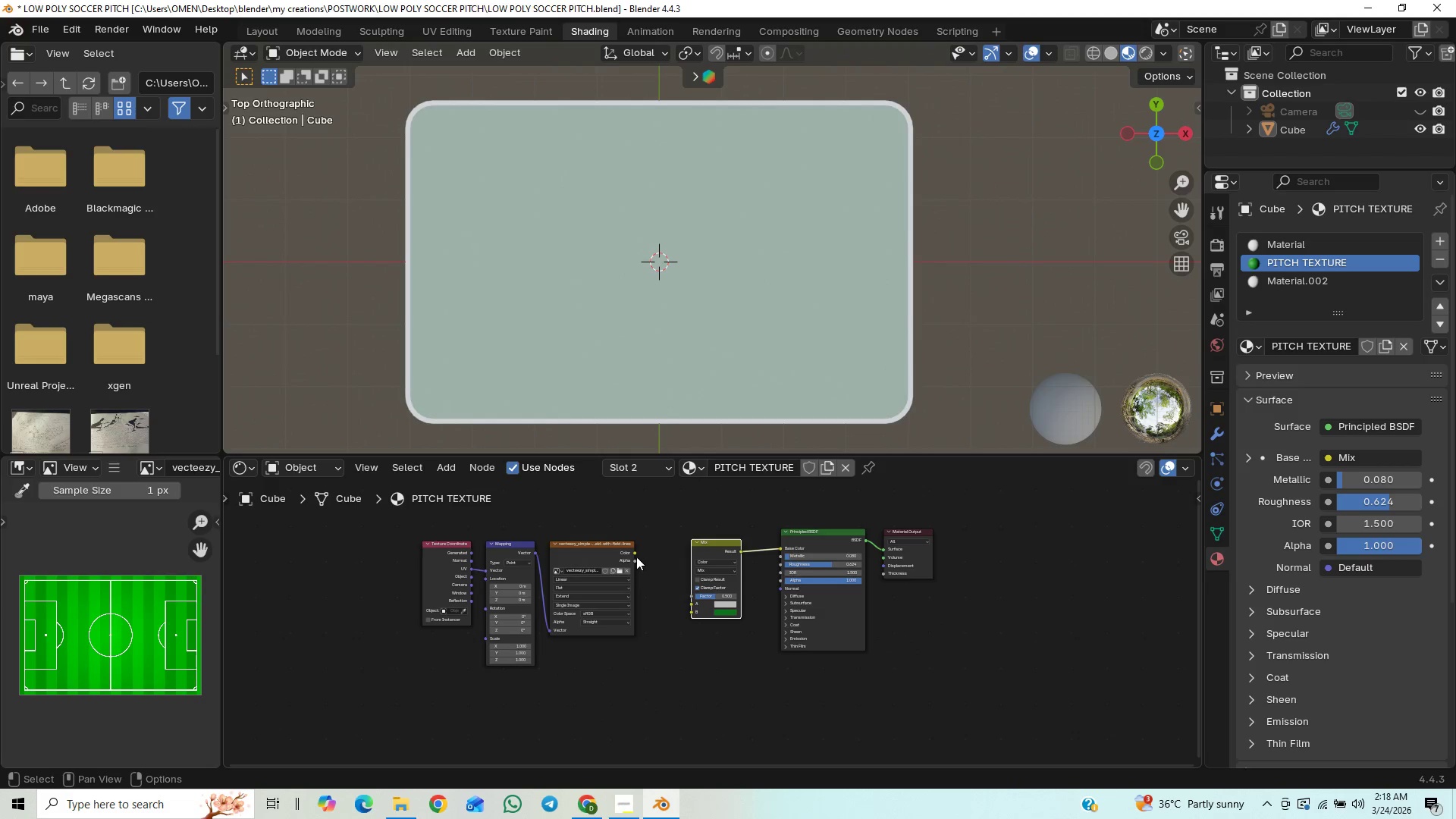 
left_click_drag(start_coordinate=[636, 553], to_coordinate=[683, 604])
 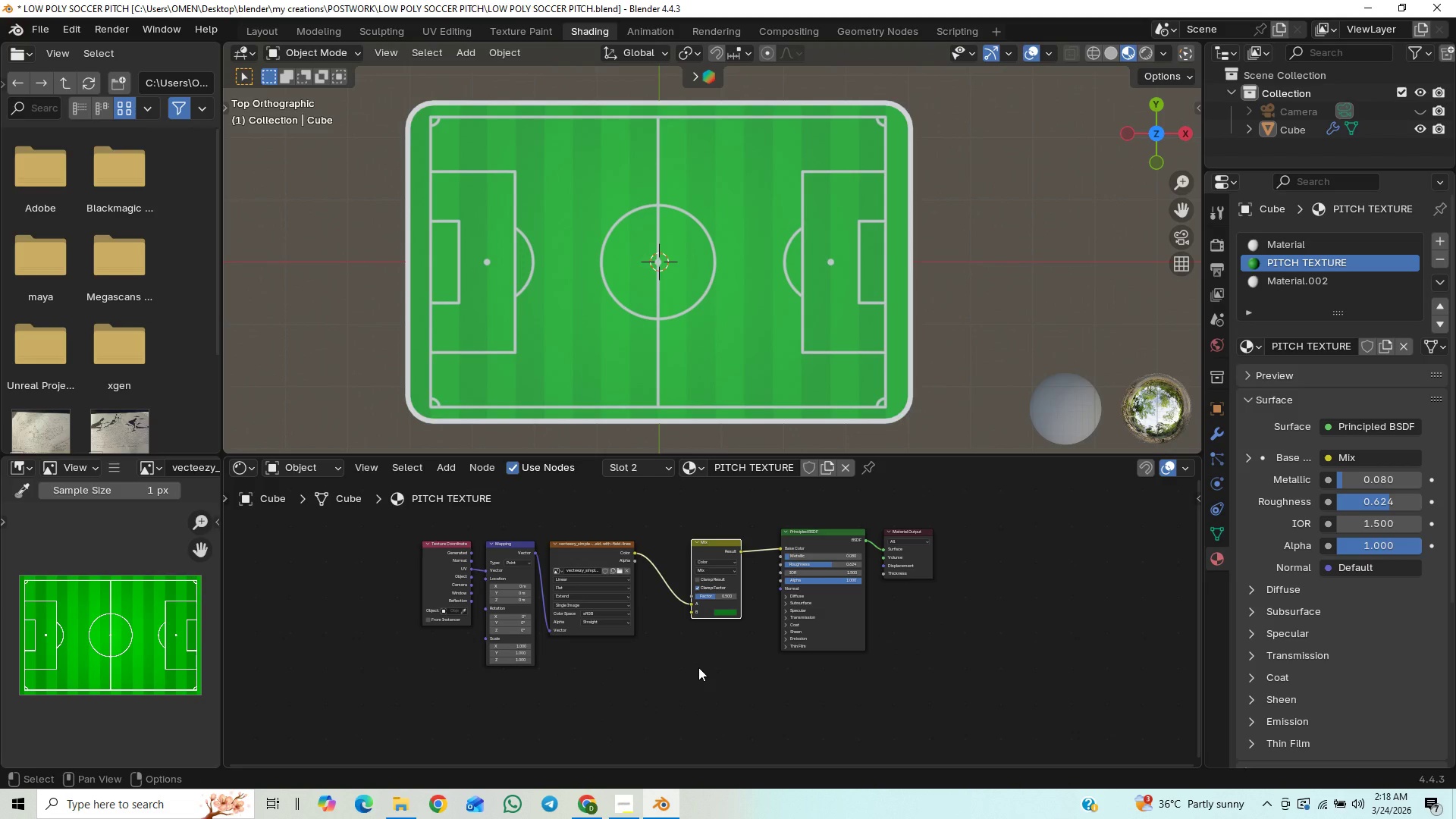 
key(Control+S)
 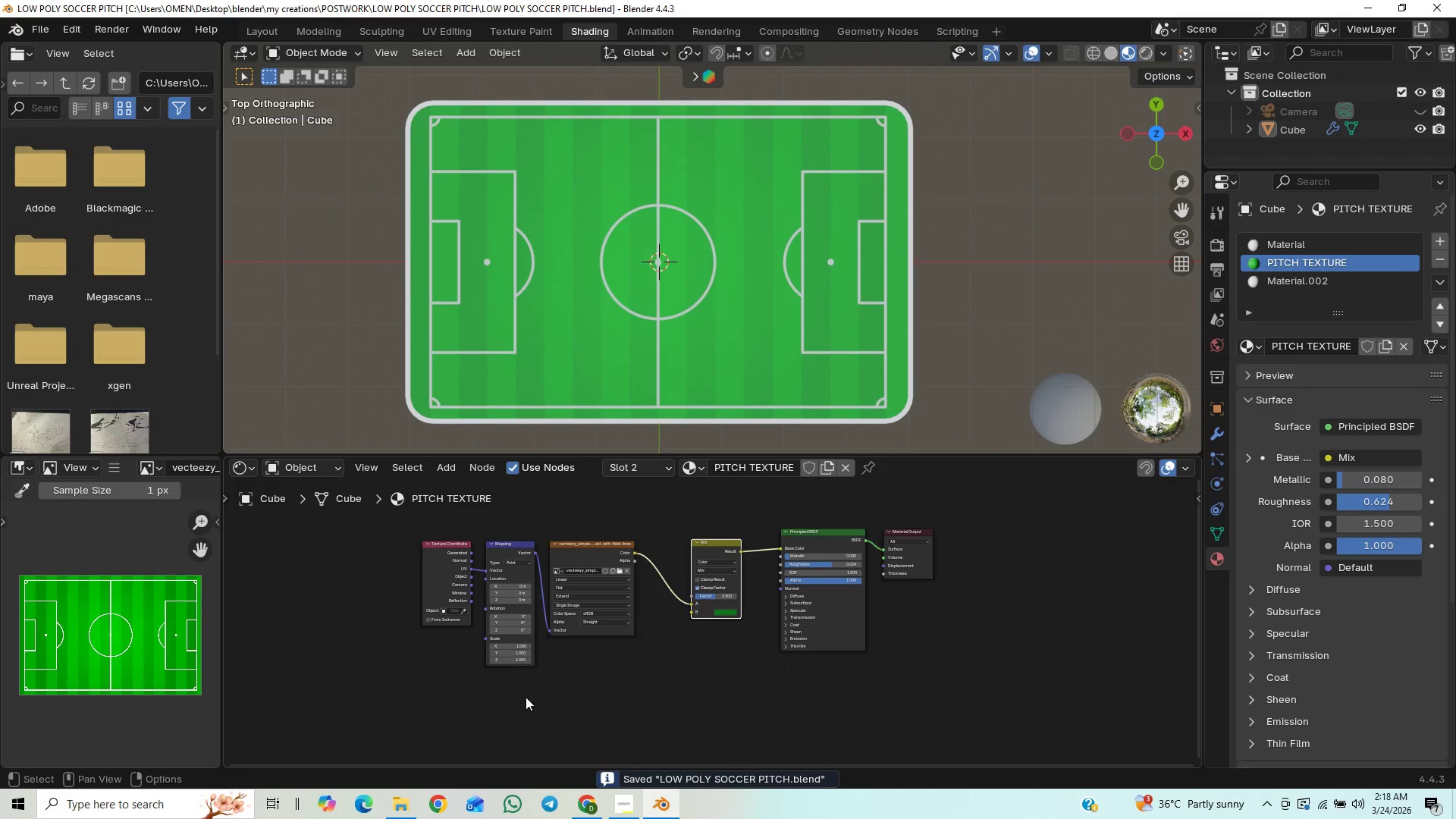 
hold_key(key=ShiftLeft, duration=1.5)
 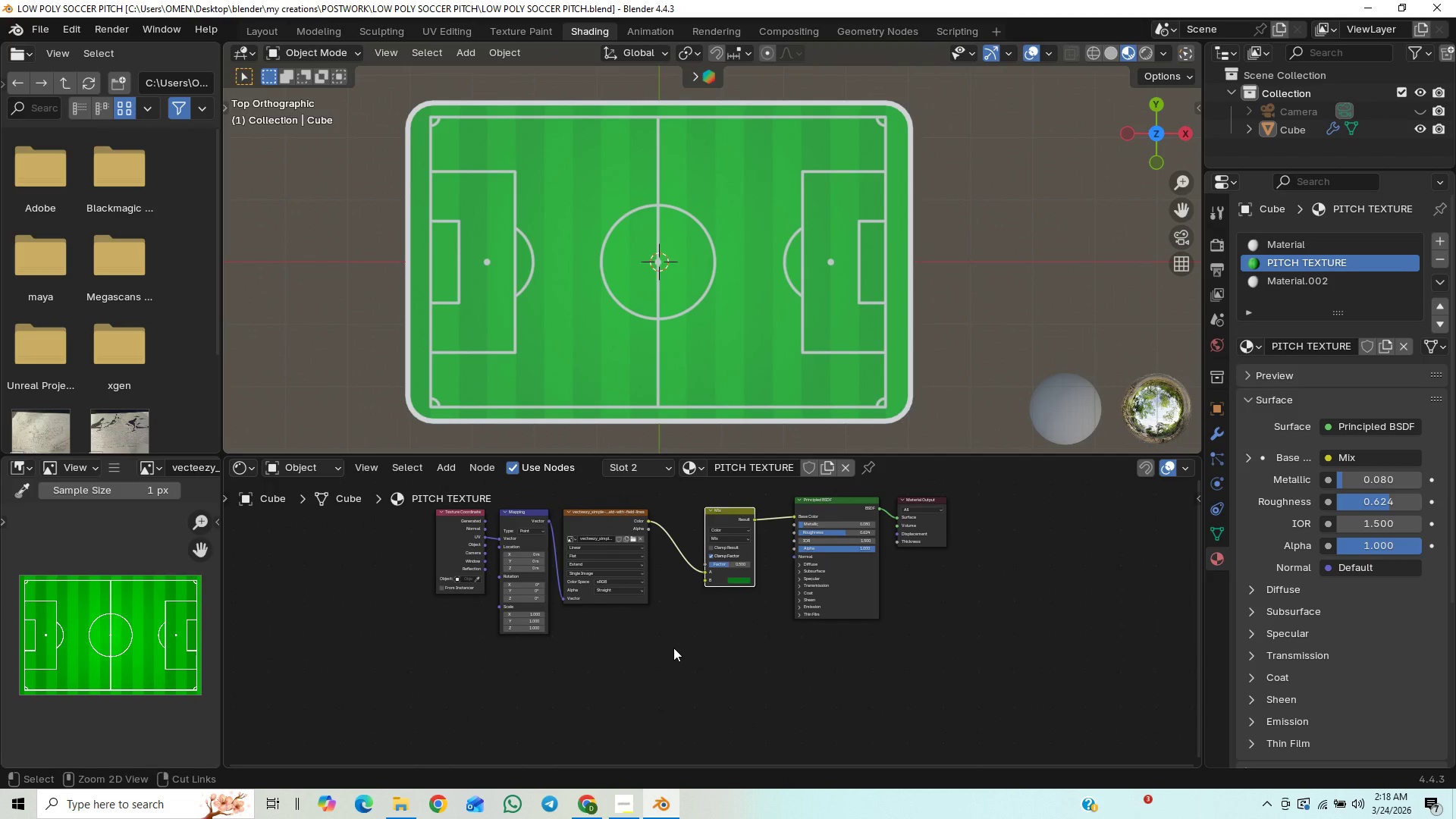 
key(Control+S)
 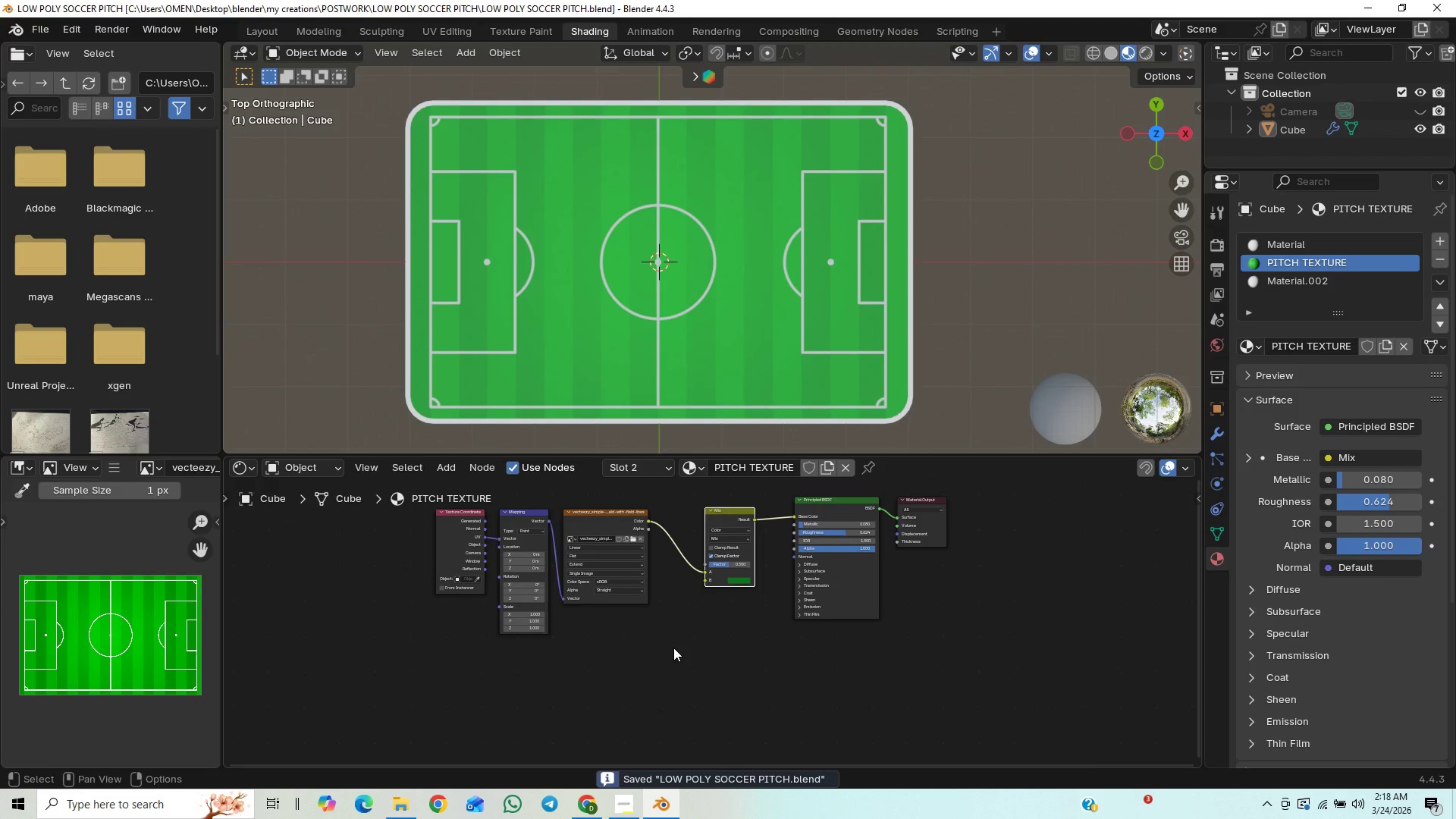 
hold_key(key=ShiftLeft, duration=0.47)
 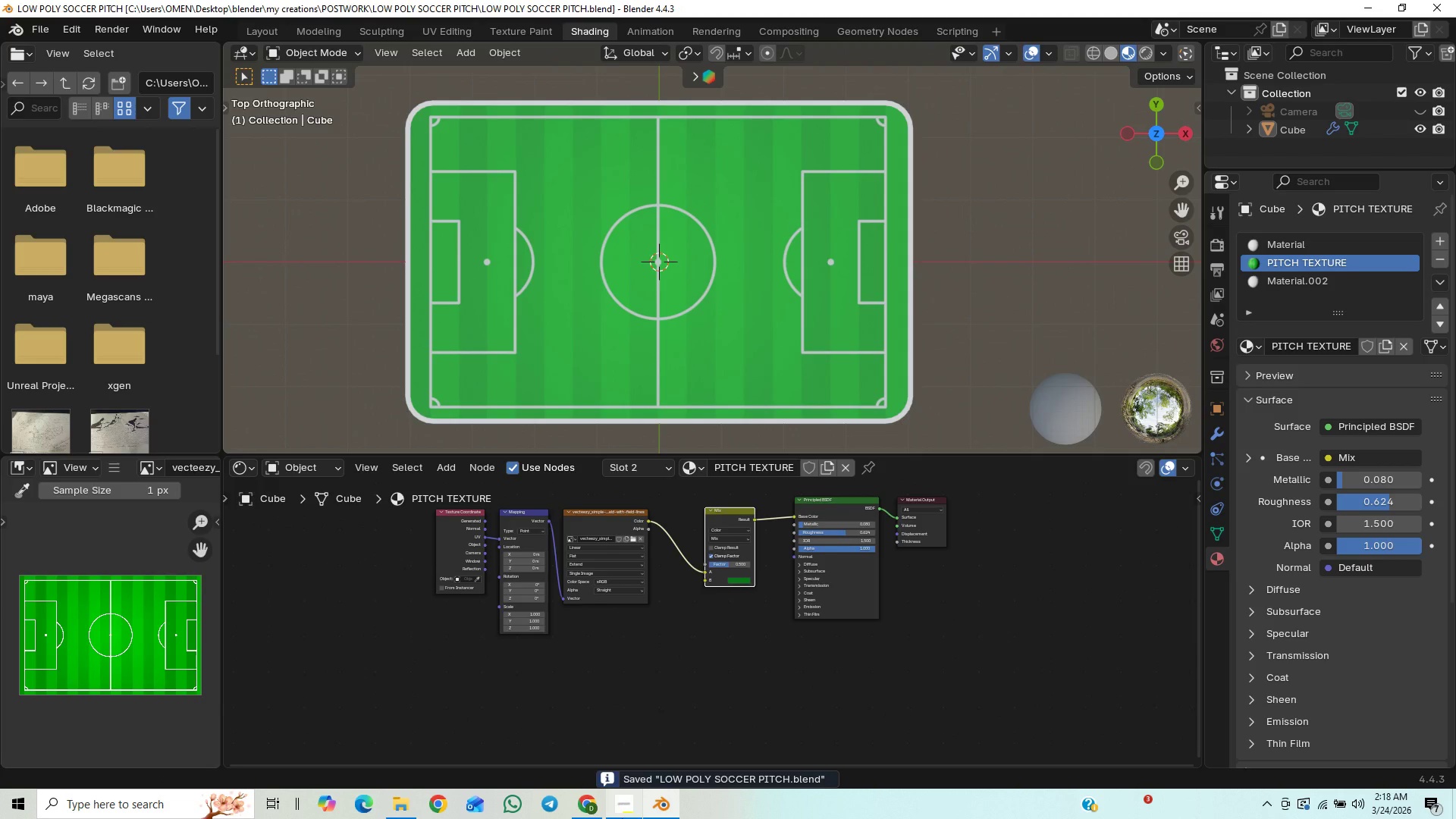 
left_click([622, 818])